 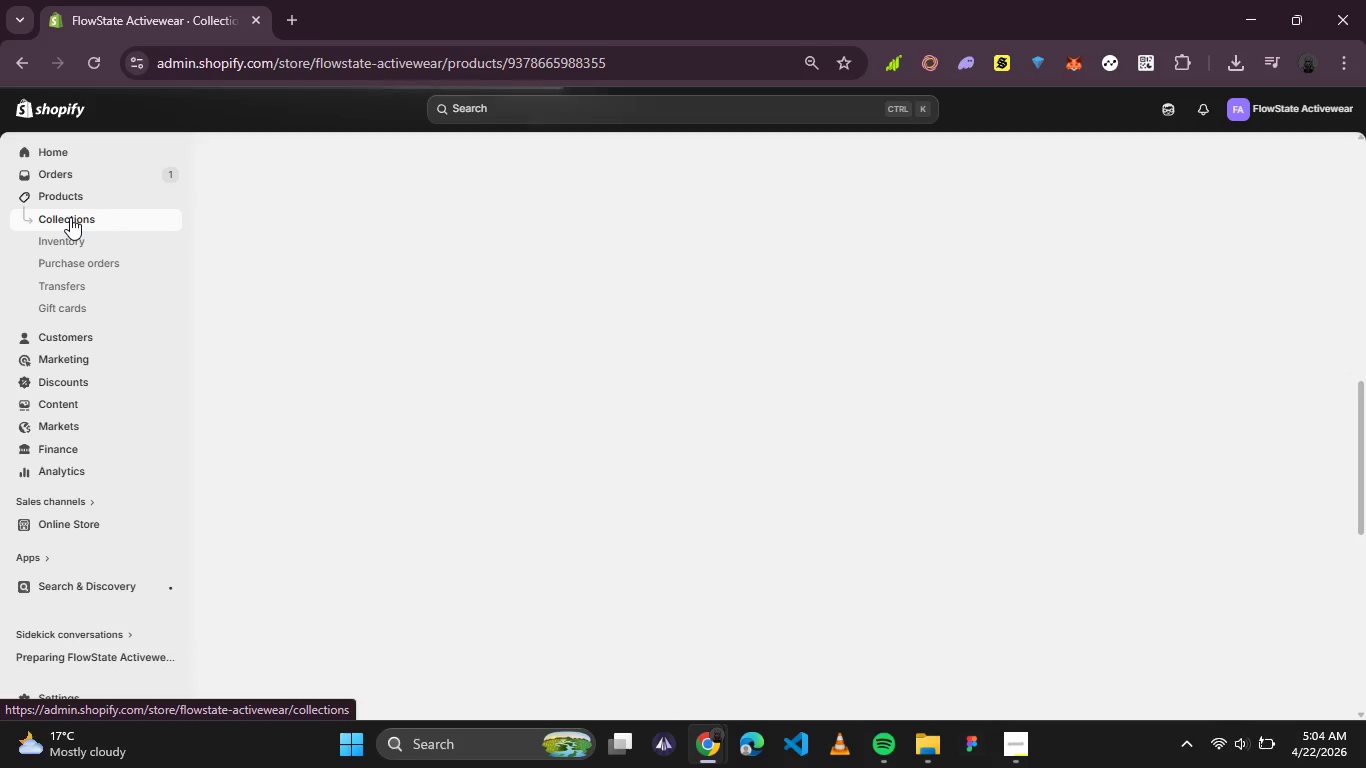 
left_click([340, 259])
 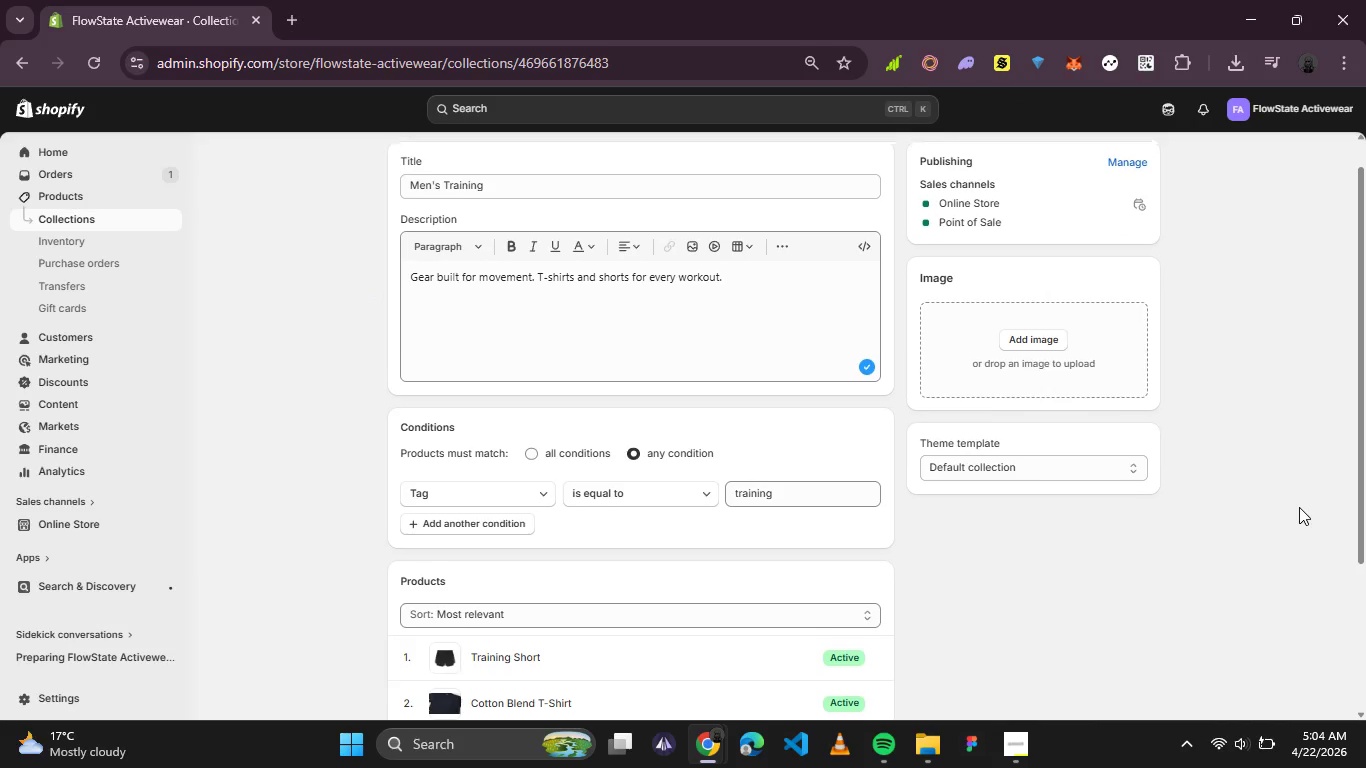 
wait(12.72)
 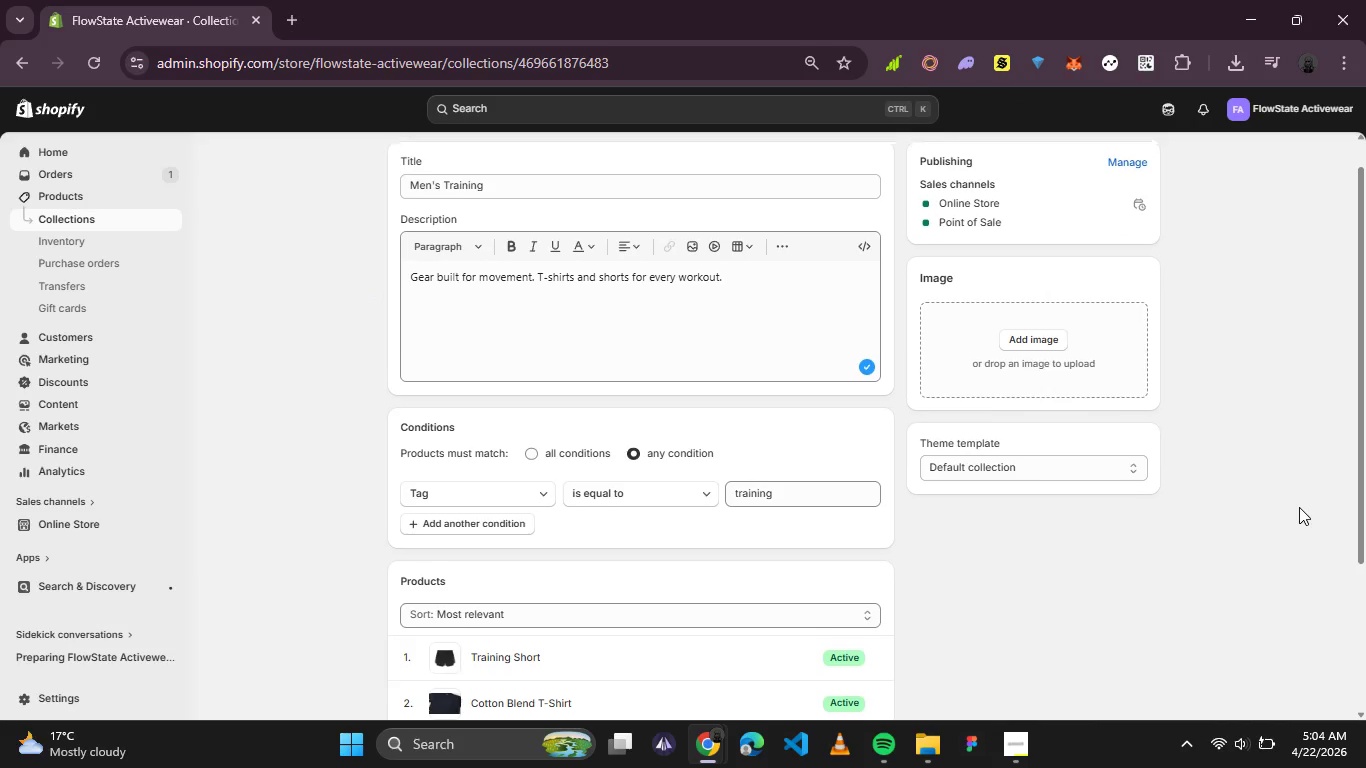 
key(PrintScreen)
 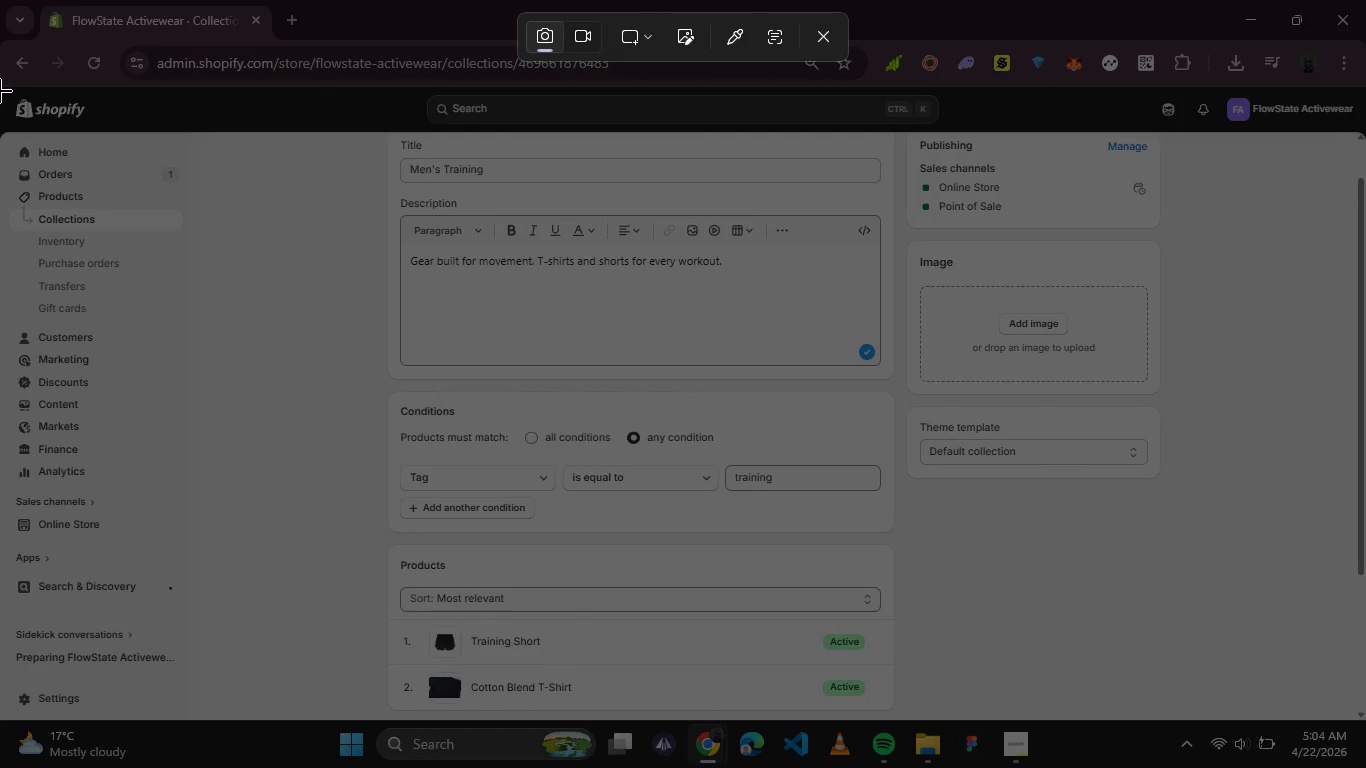 
left_click_drag(start_coordinate=[0, 88], to_coordinate=[1355, 719])
 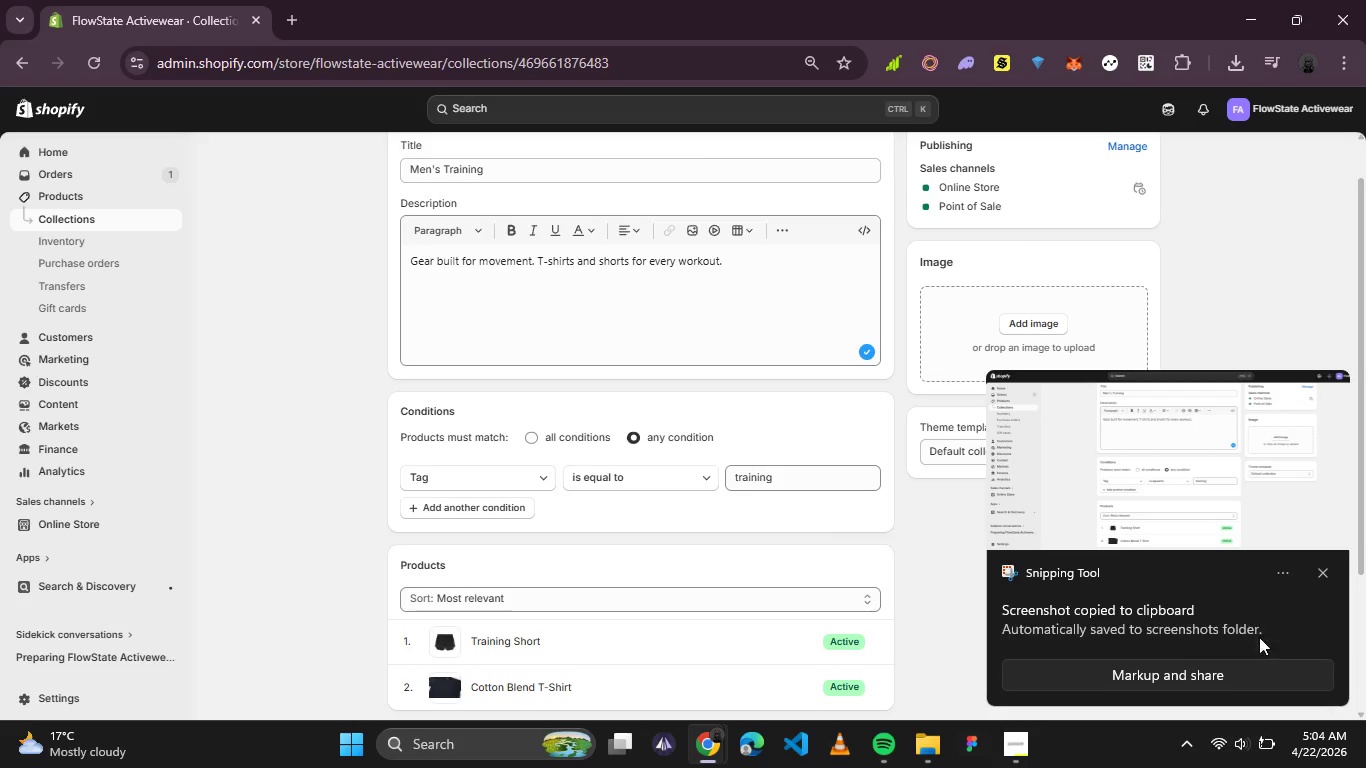 
left_click([1318, 569])
 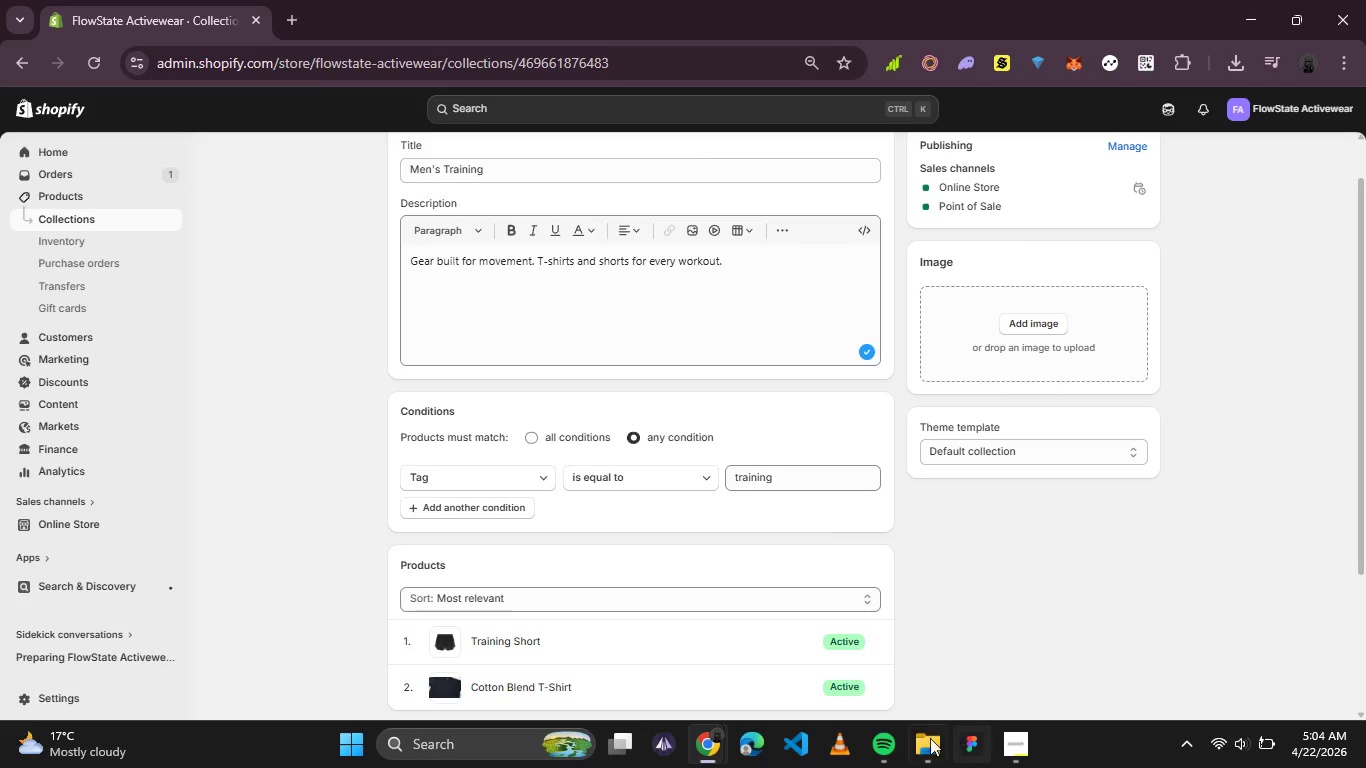 
left_click([926, 741])
 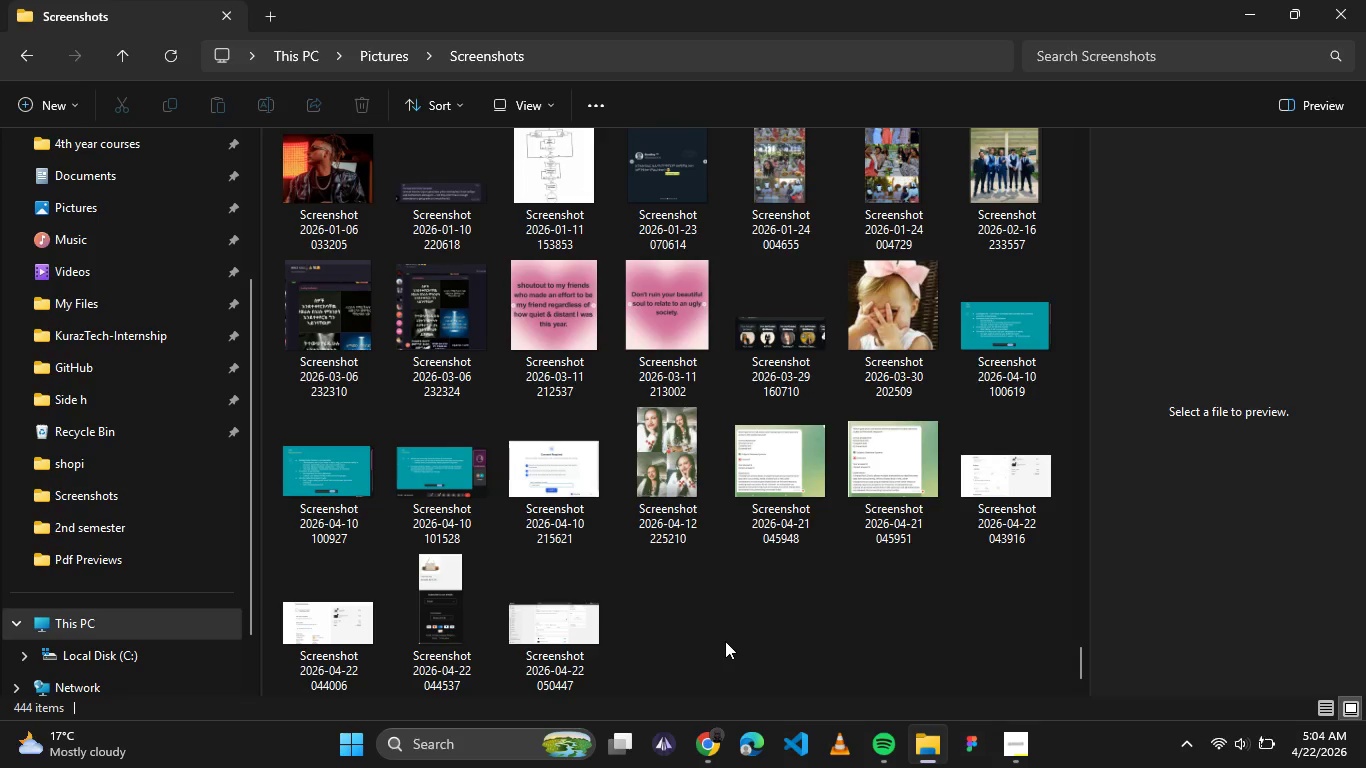 
left_click([725, 641])
 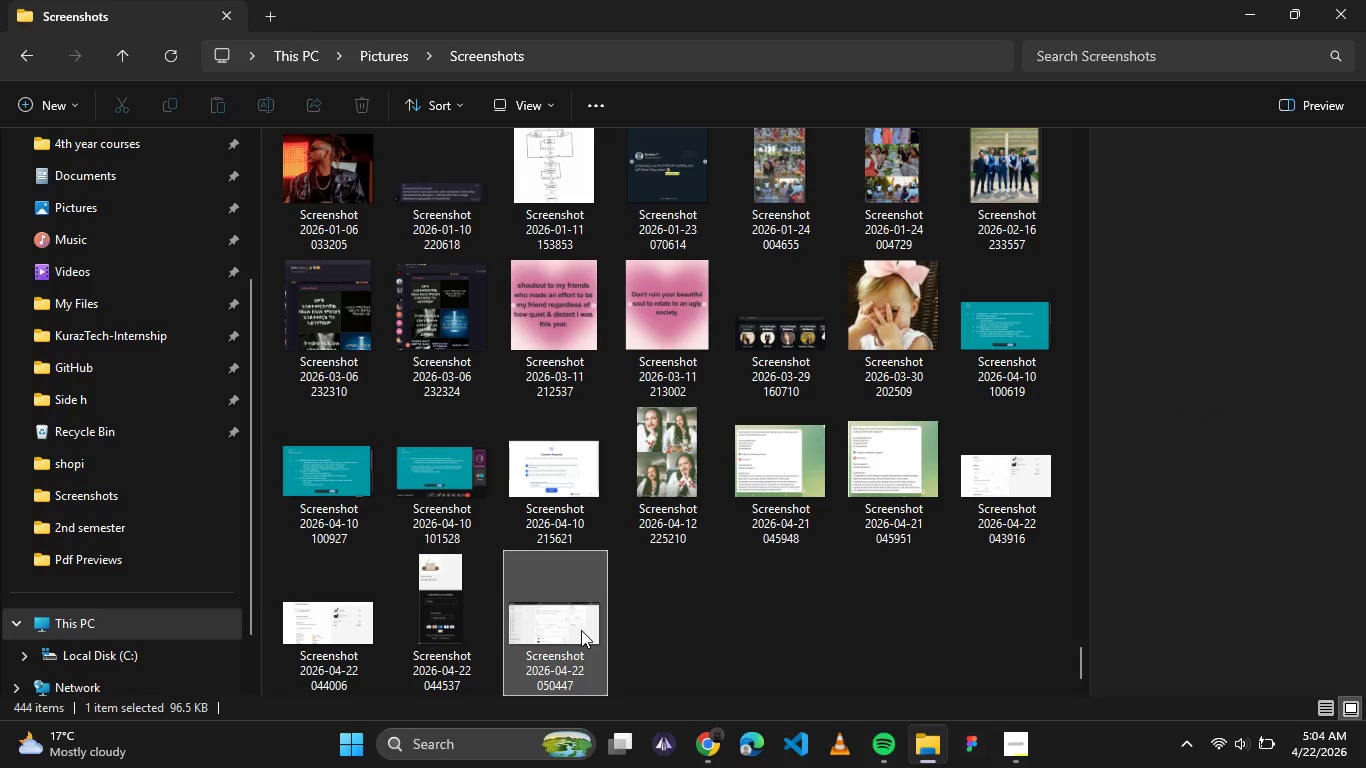 
double_click([581, 630])
 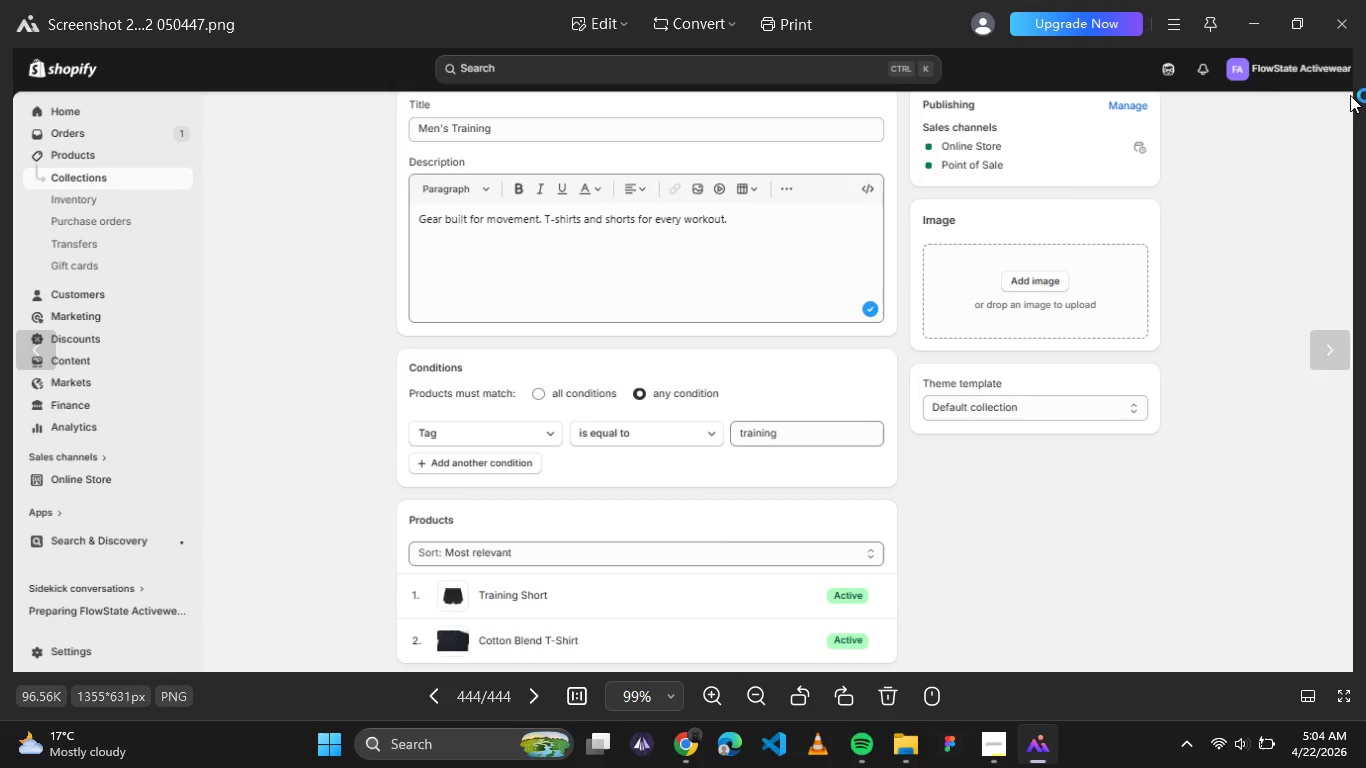 
left_click([1351, 23])
 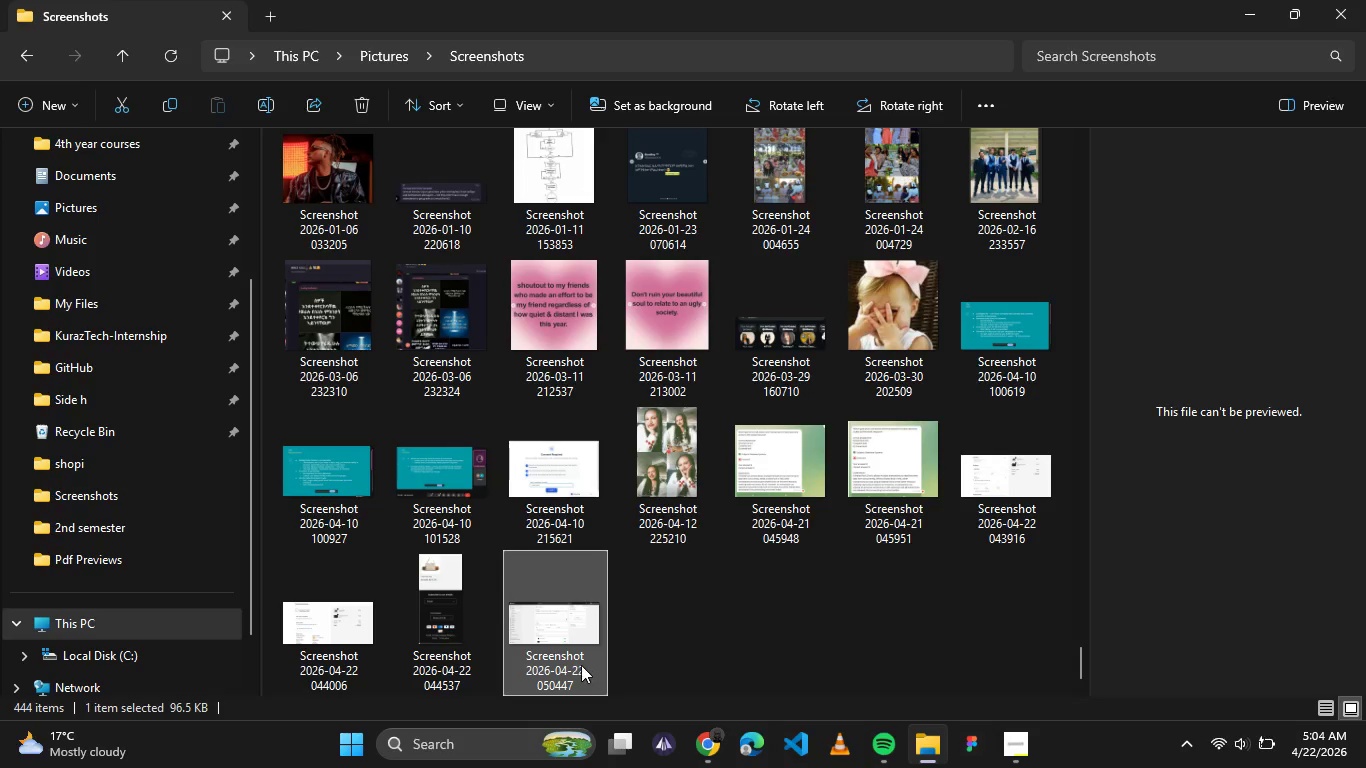 
left_click([581, 665])
 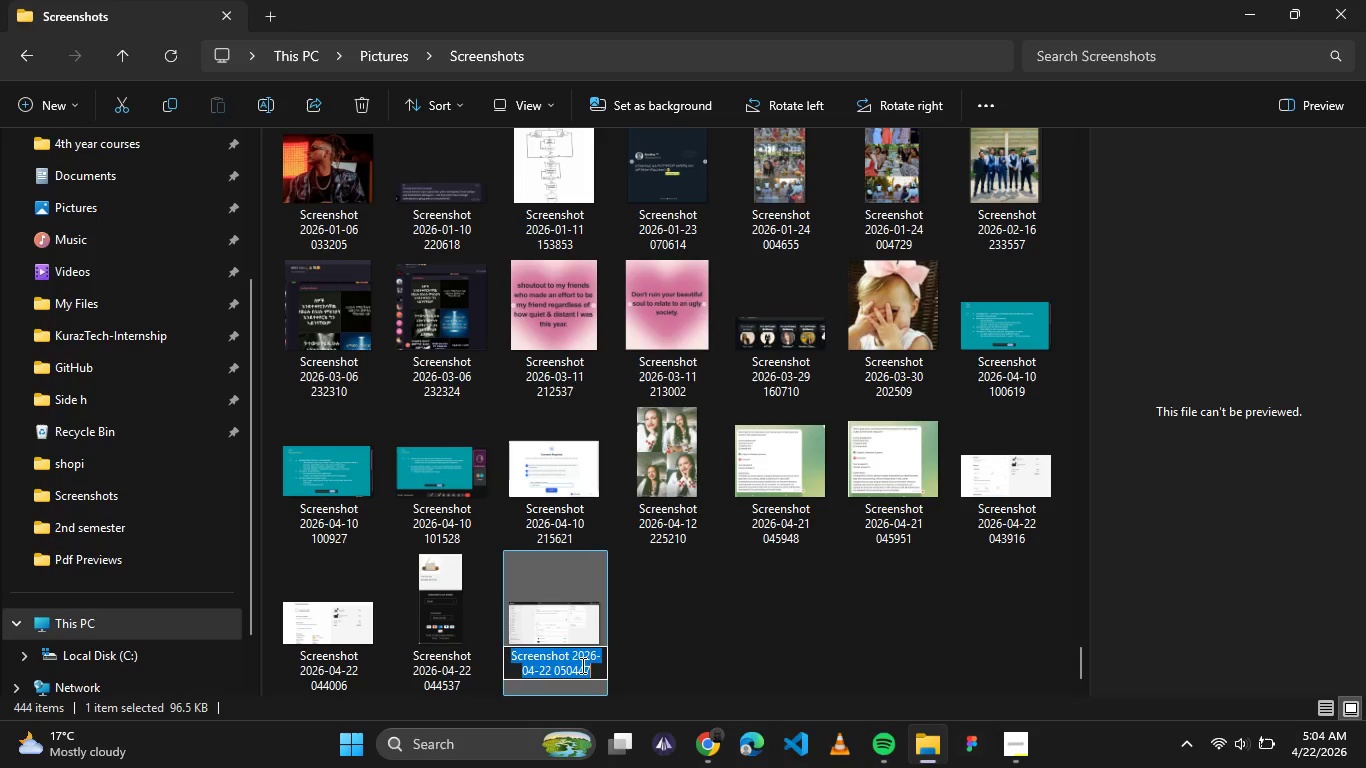 
key(4)
 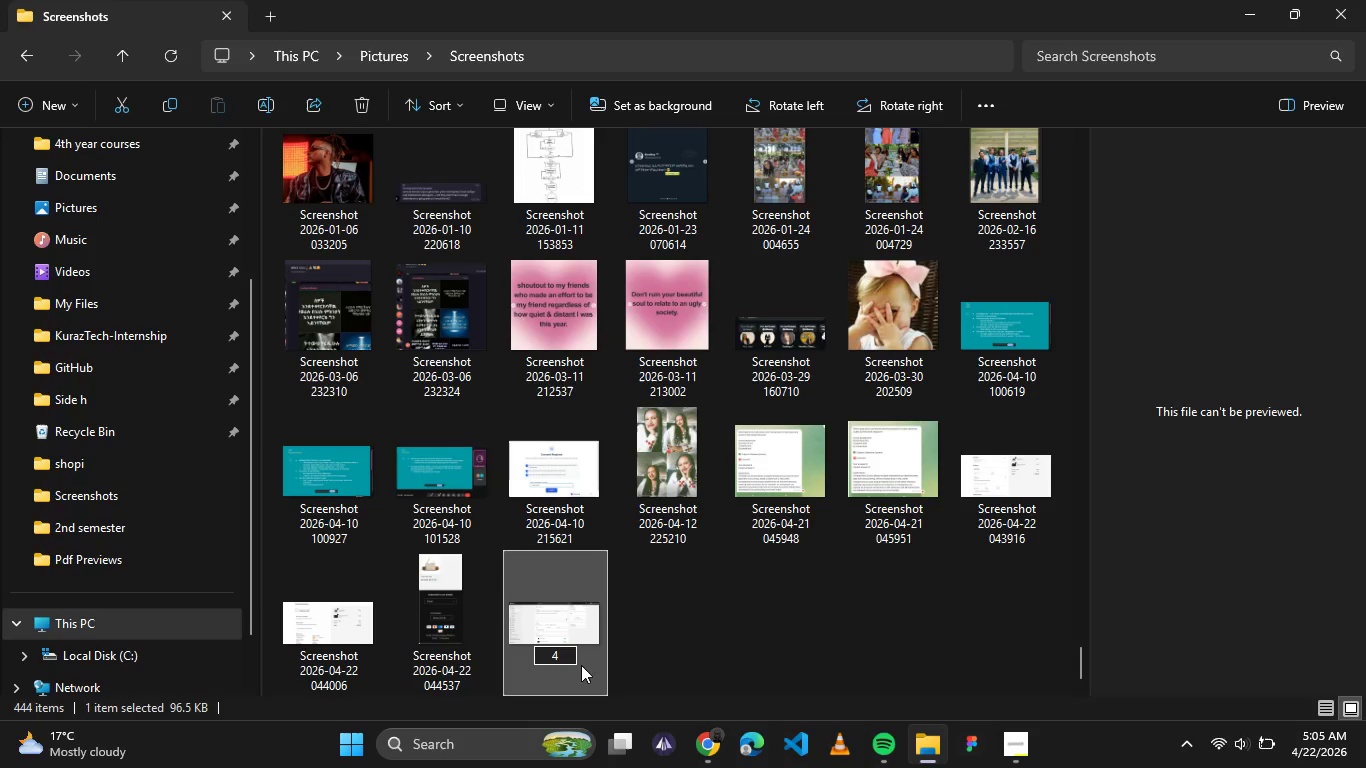 
key(Shift+Minus)
 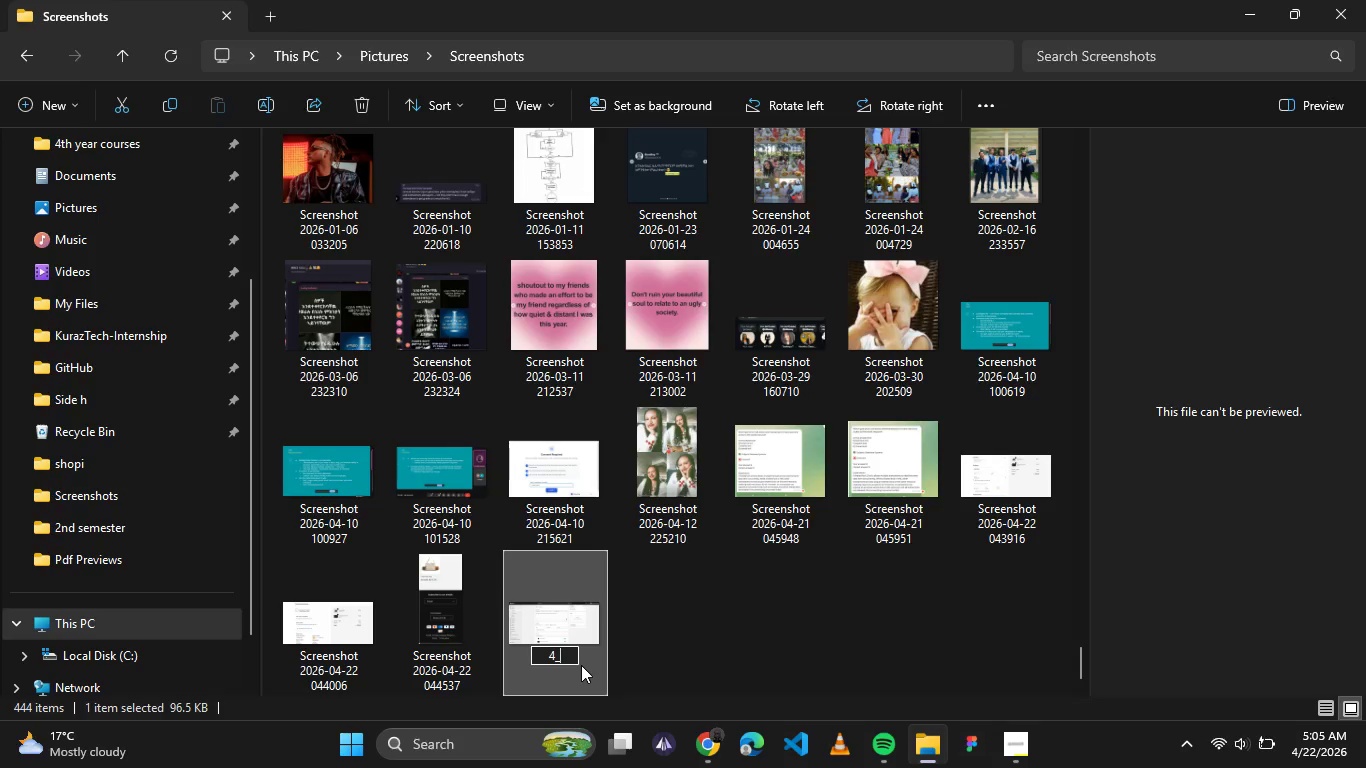 
wait(14.56)
 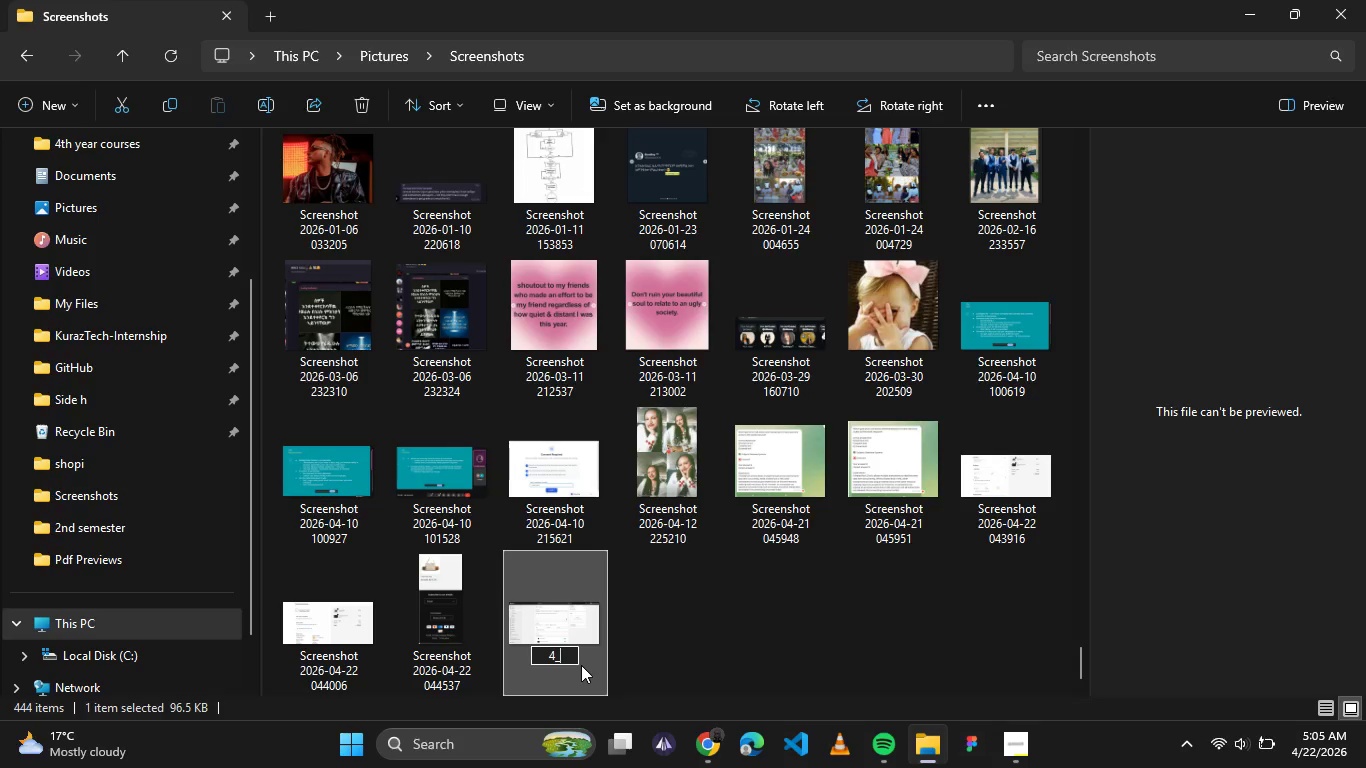 
left_click([1013, 735])